 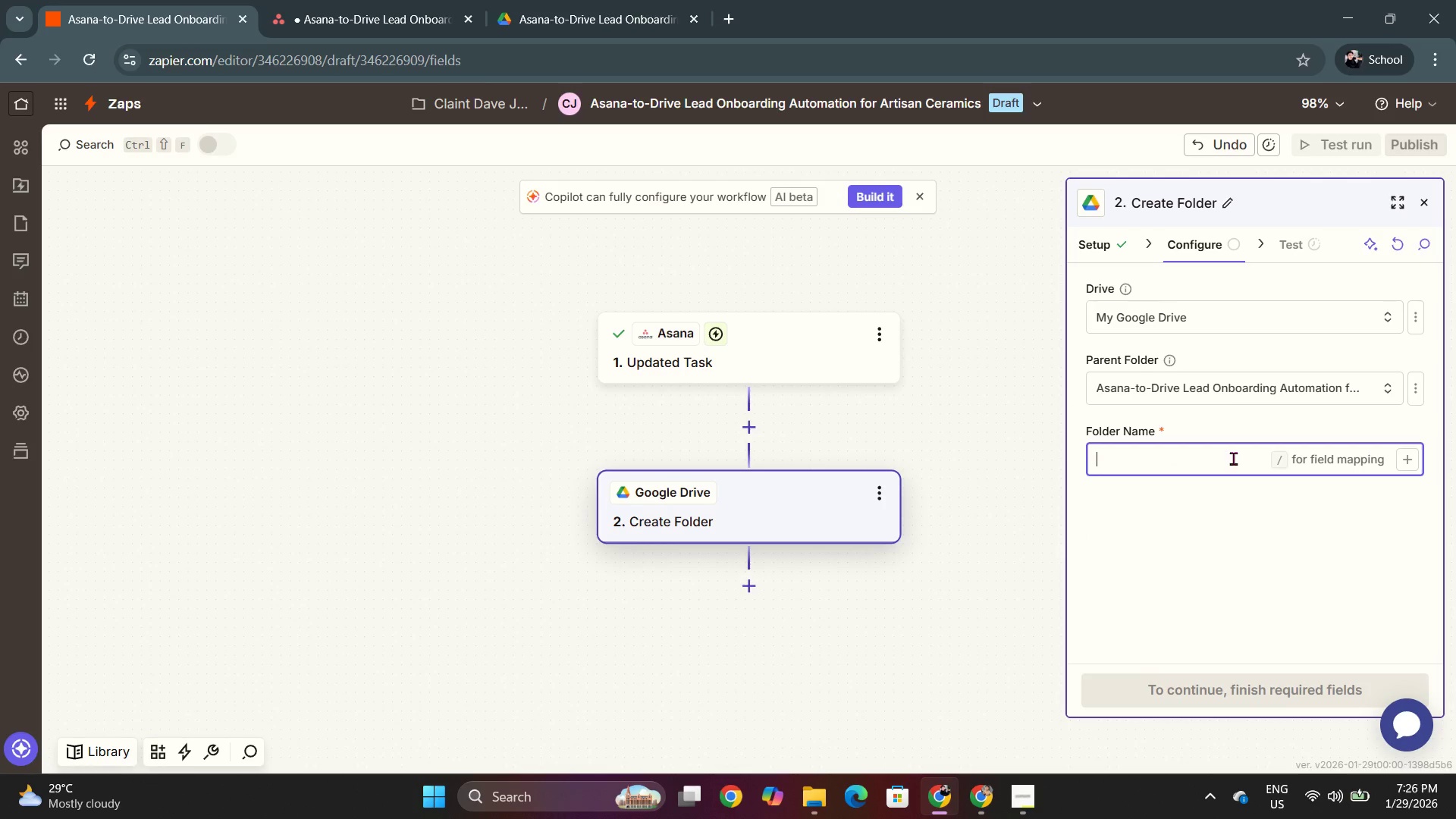 
left_click([1253, 548])
 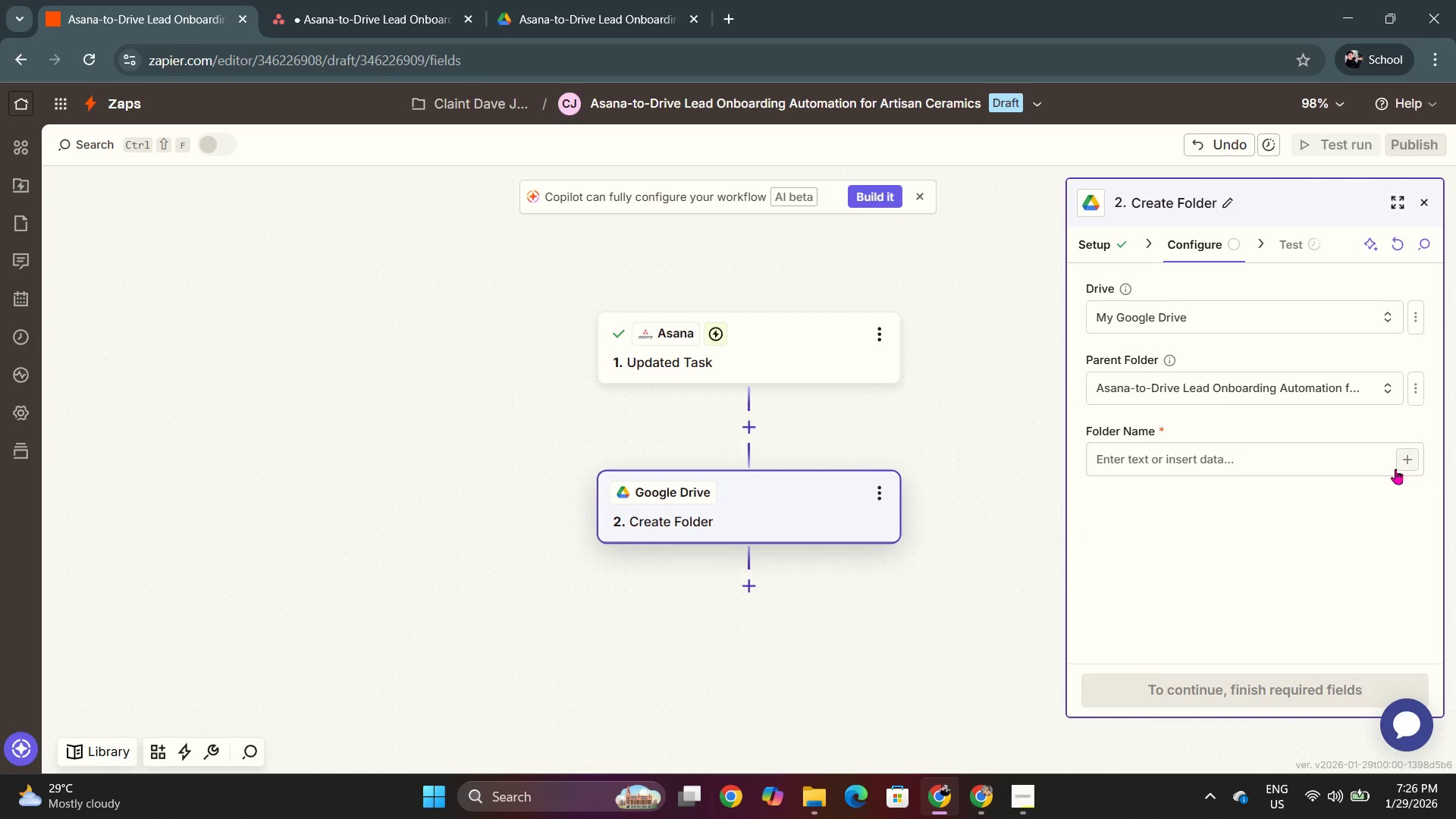 
left_click([1401, 465])
 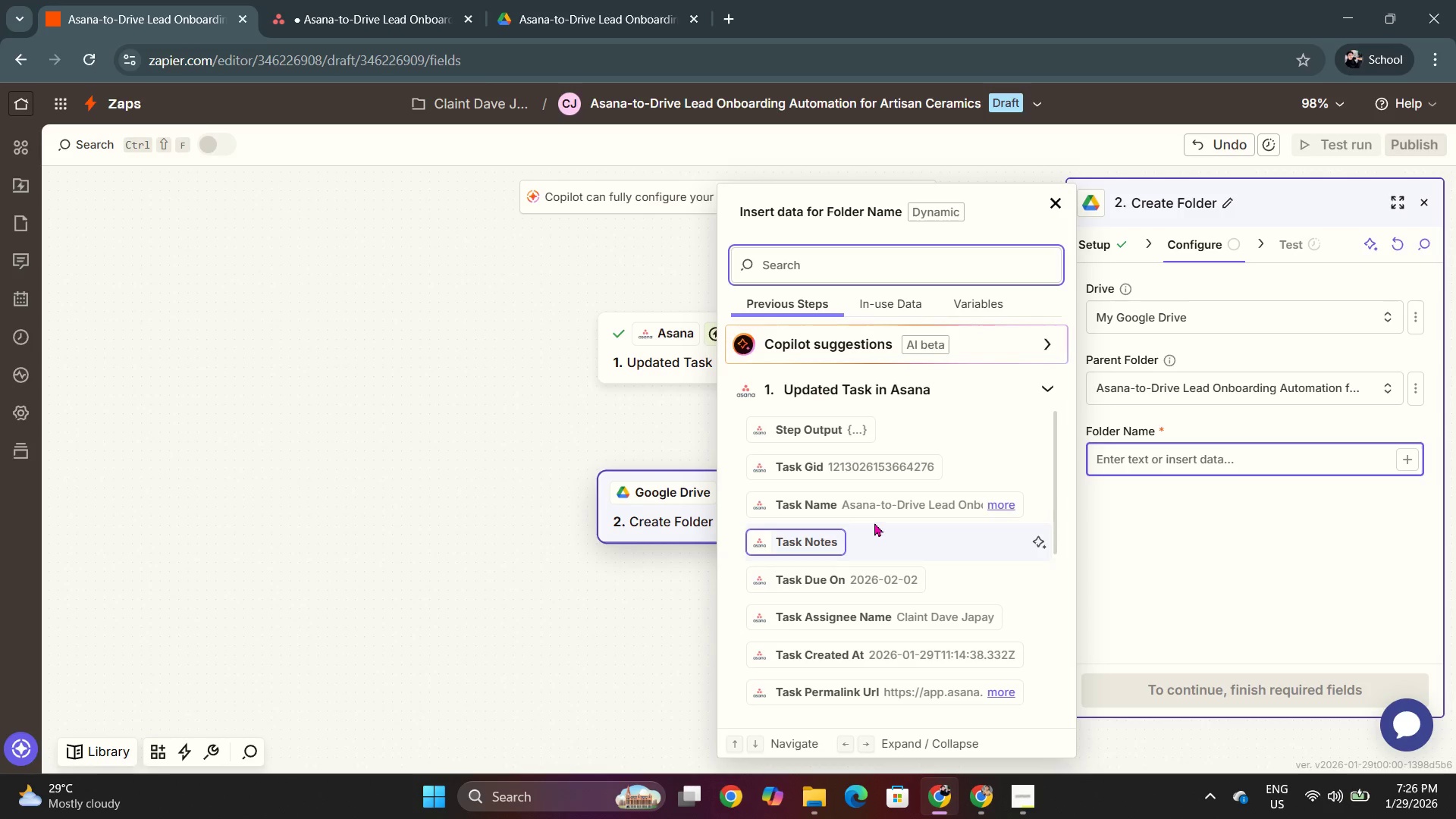 
double_click([1211, 586])
 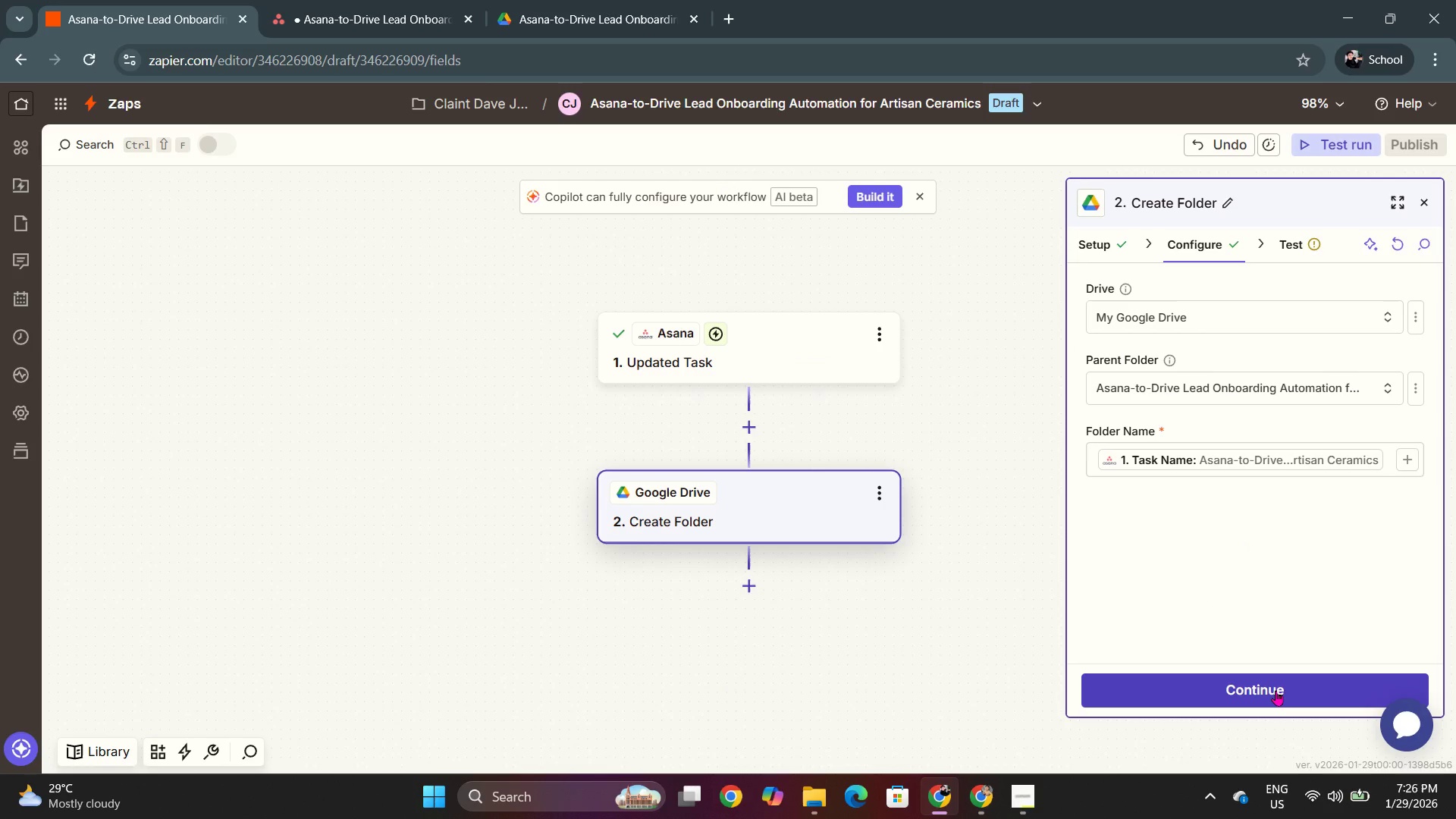 
left_click([1276, 690])
 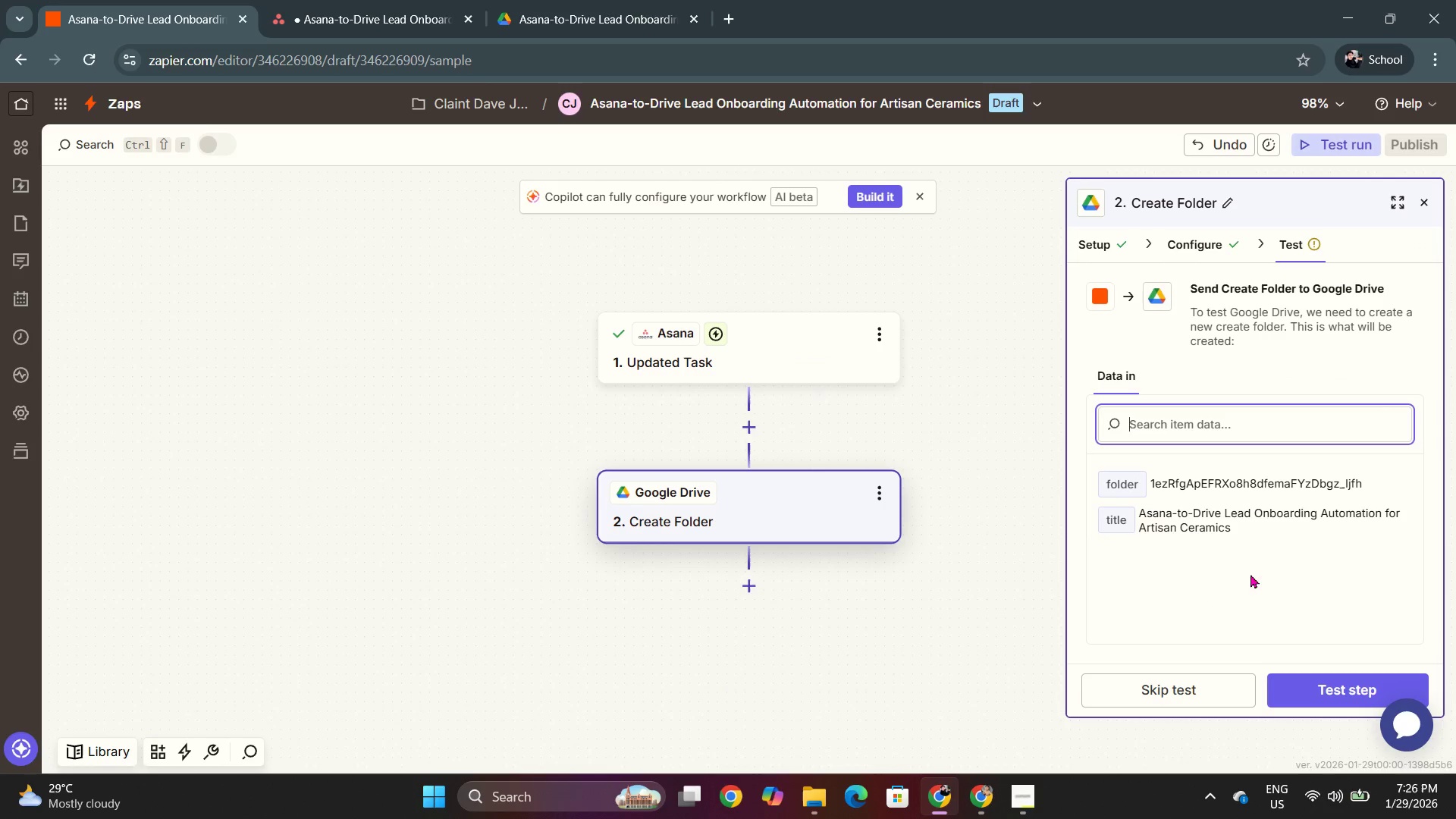 
scroll: coordinate [1245, 507], scroll_direction: down, amount: 2.0
 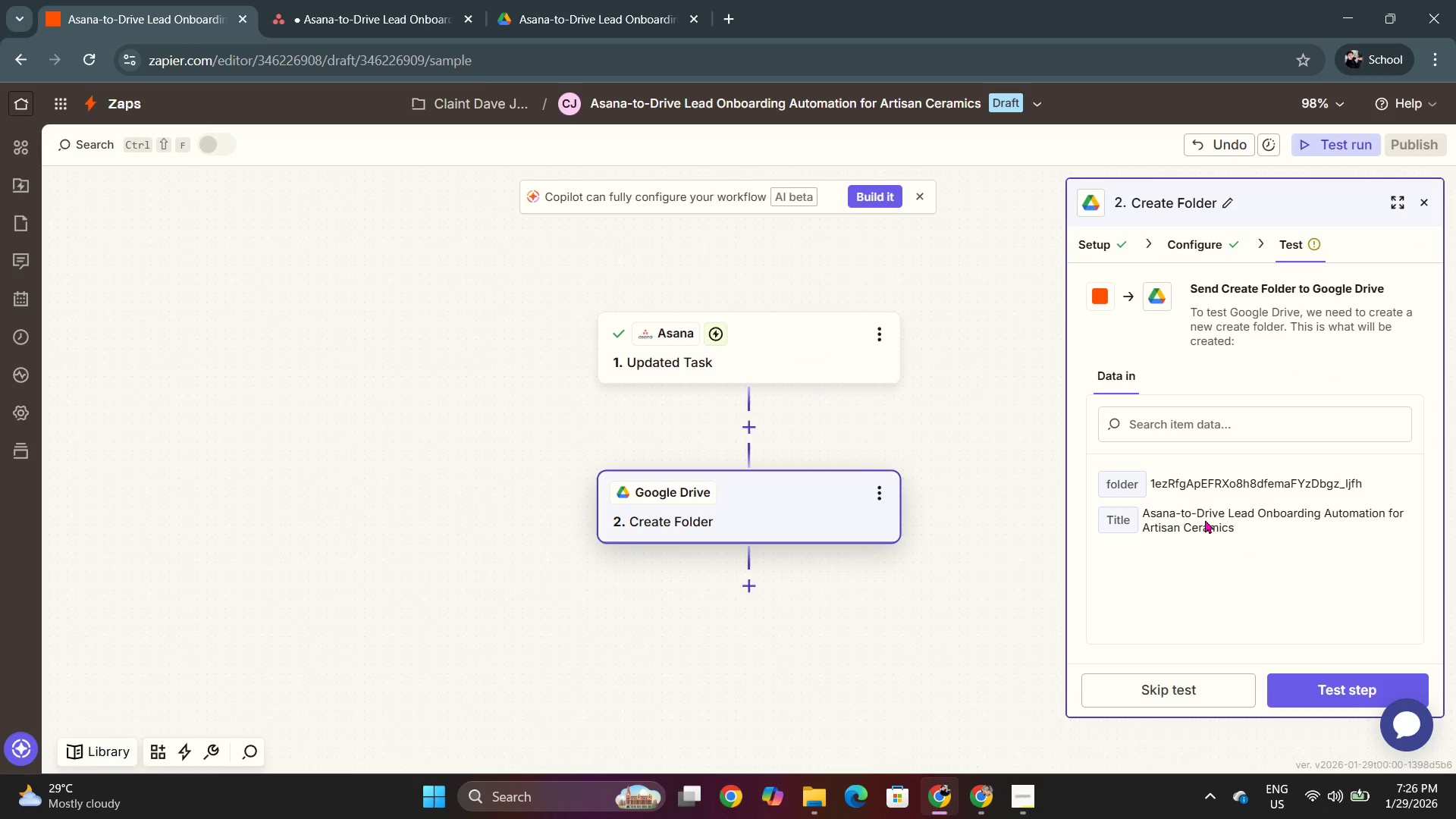 
key(Alt+AltLeft)
 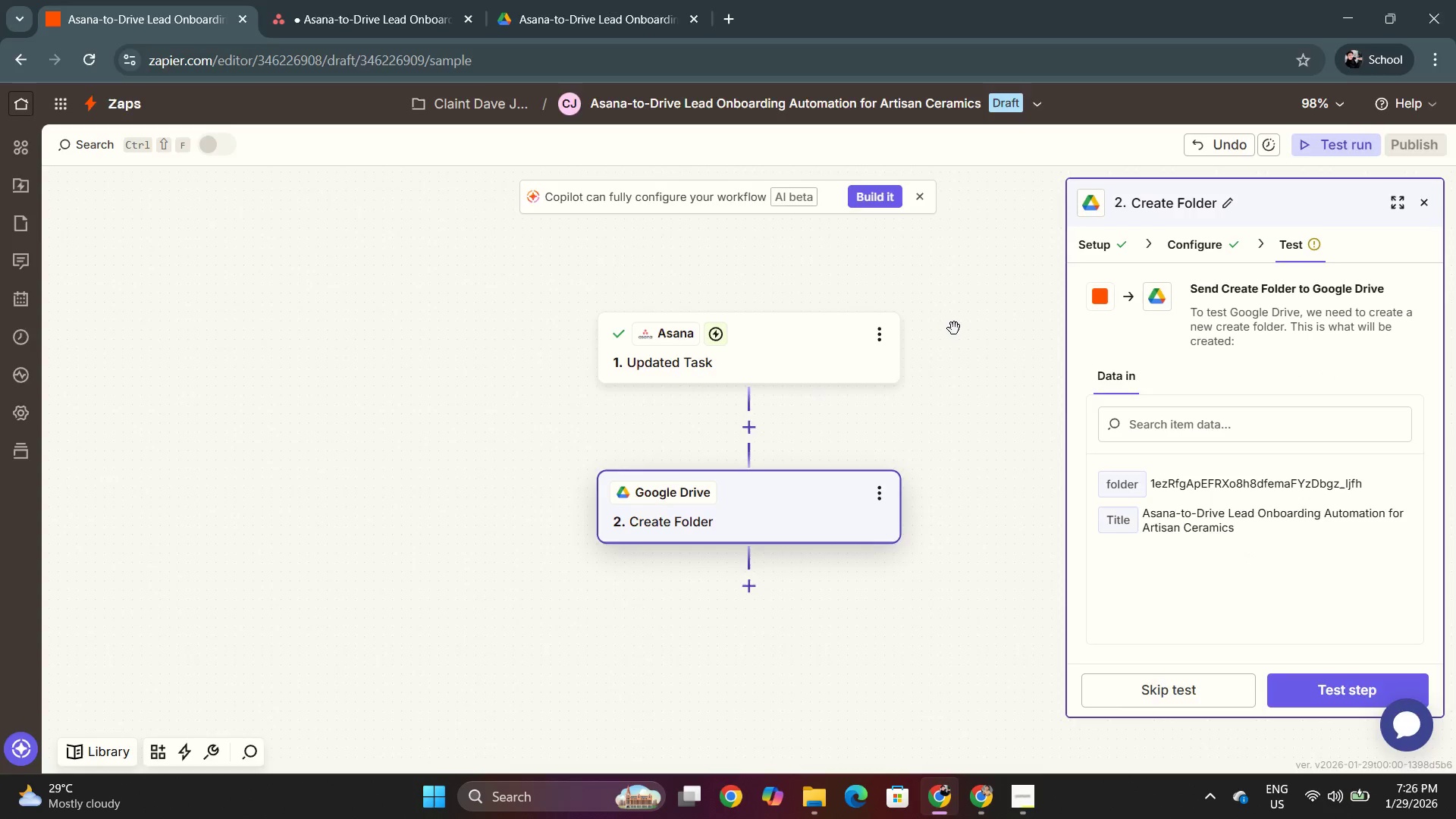 
key(Alt+Tab)